 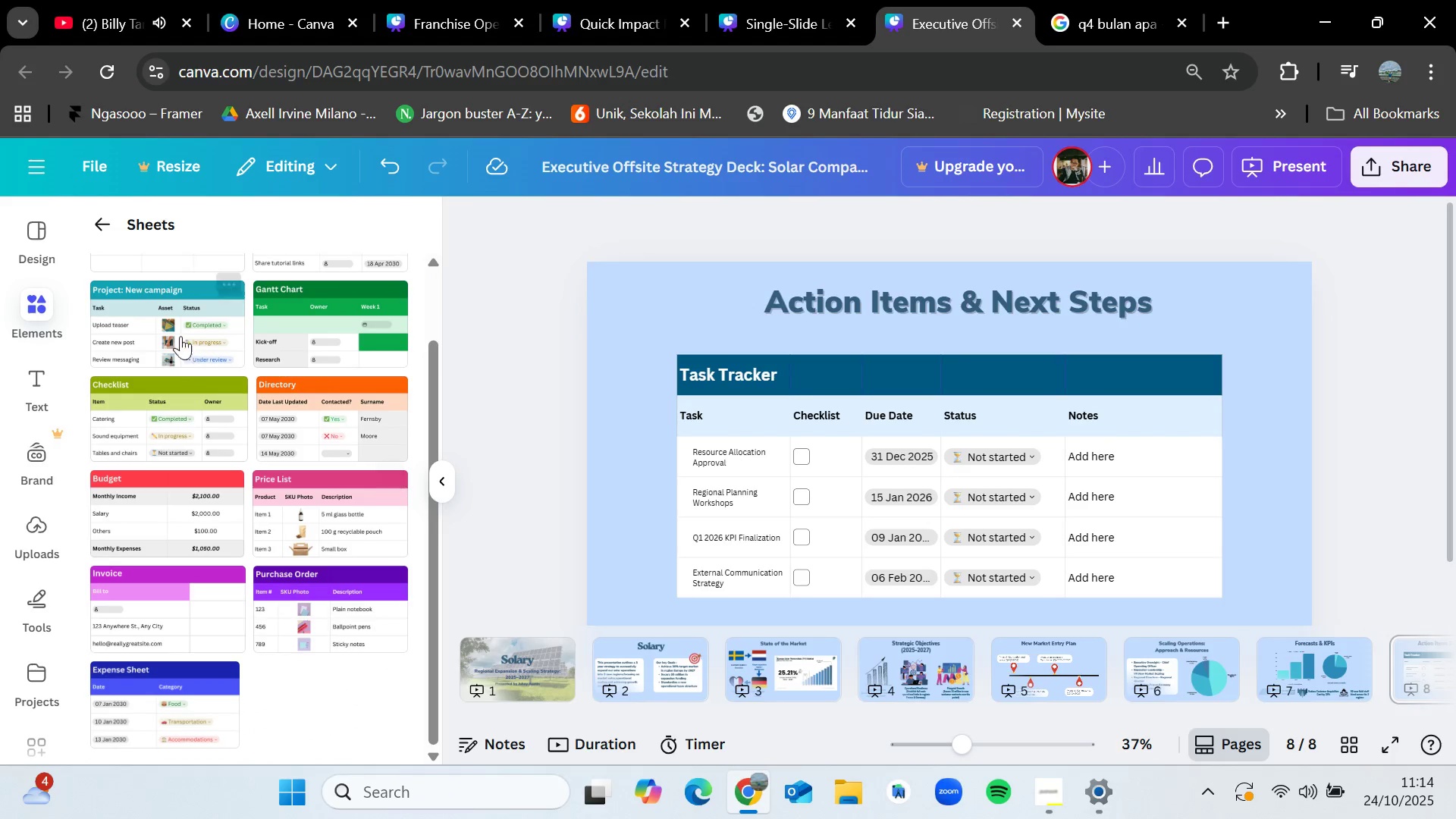 
left_click([107, 221])
 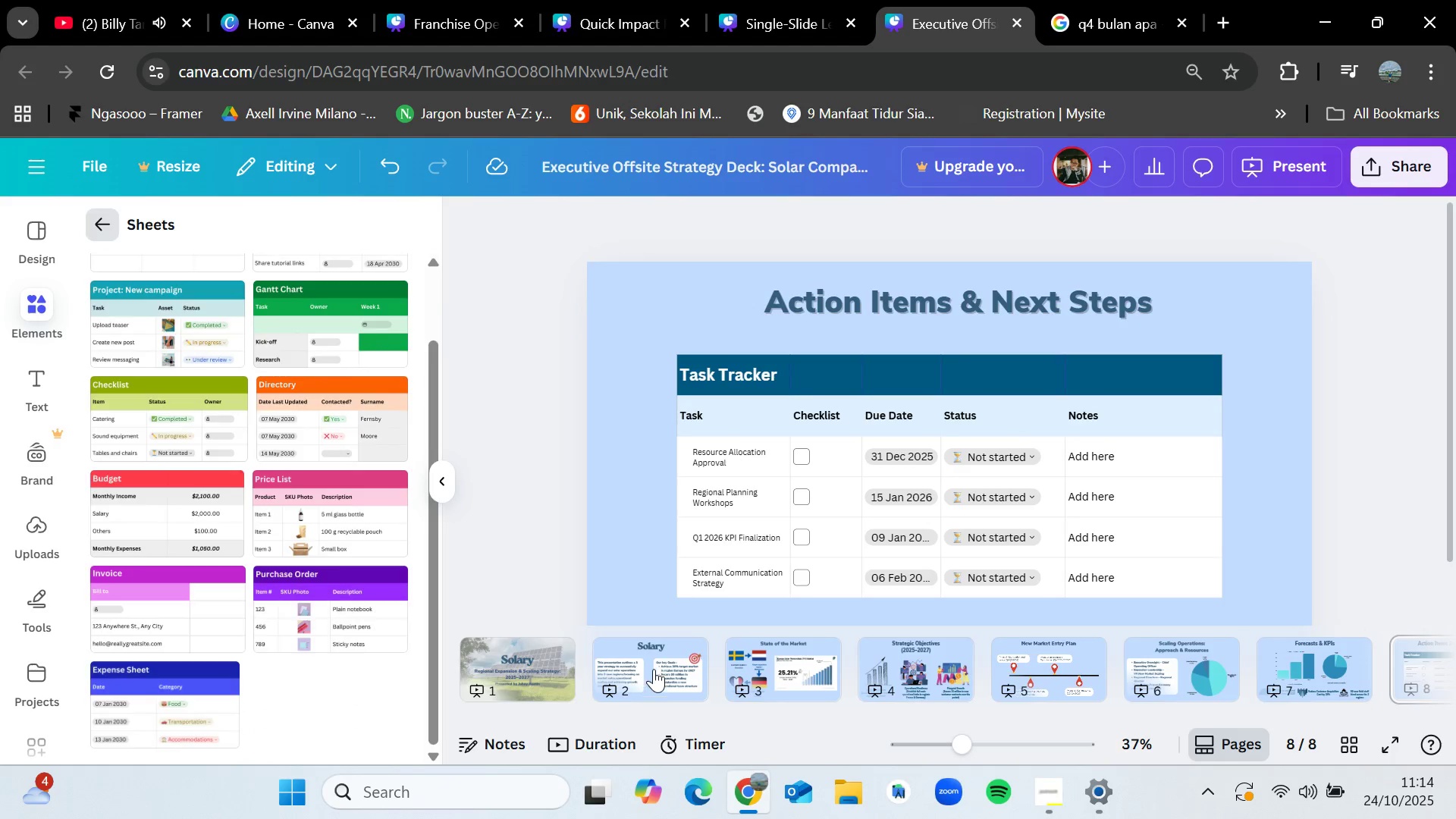 
left_click([654, 668])
 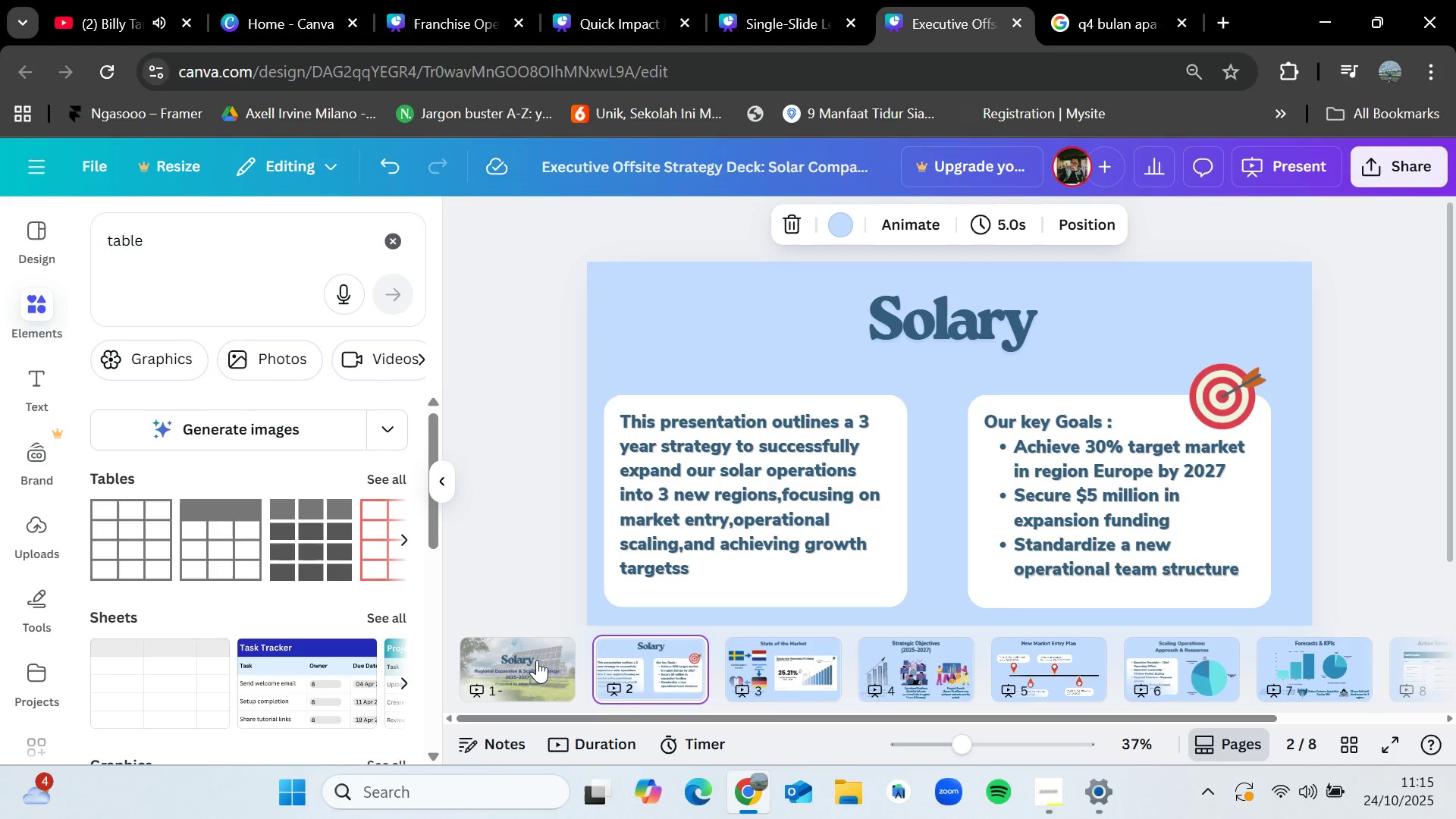 
wait(36.54)
 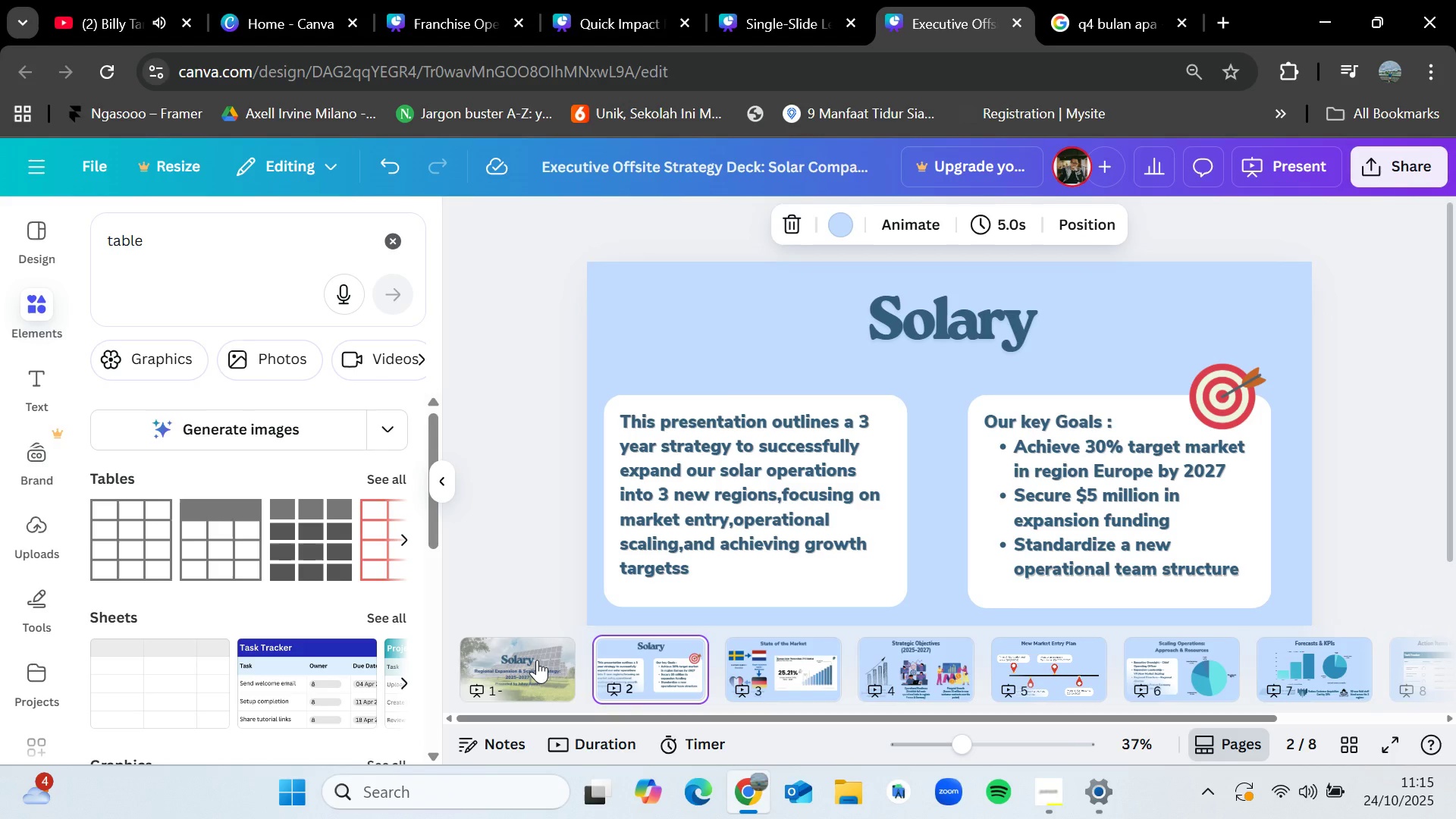 
key(VolumeDown)
 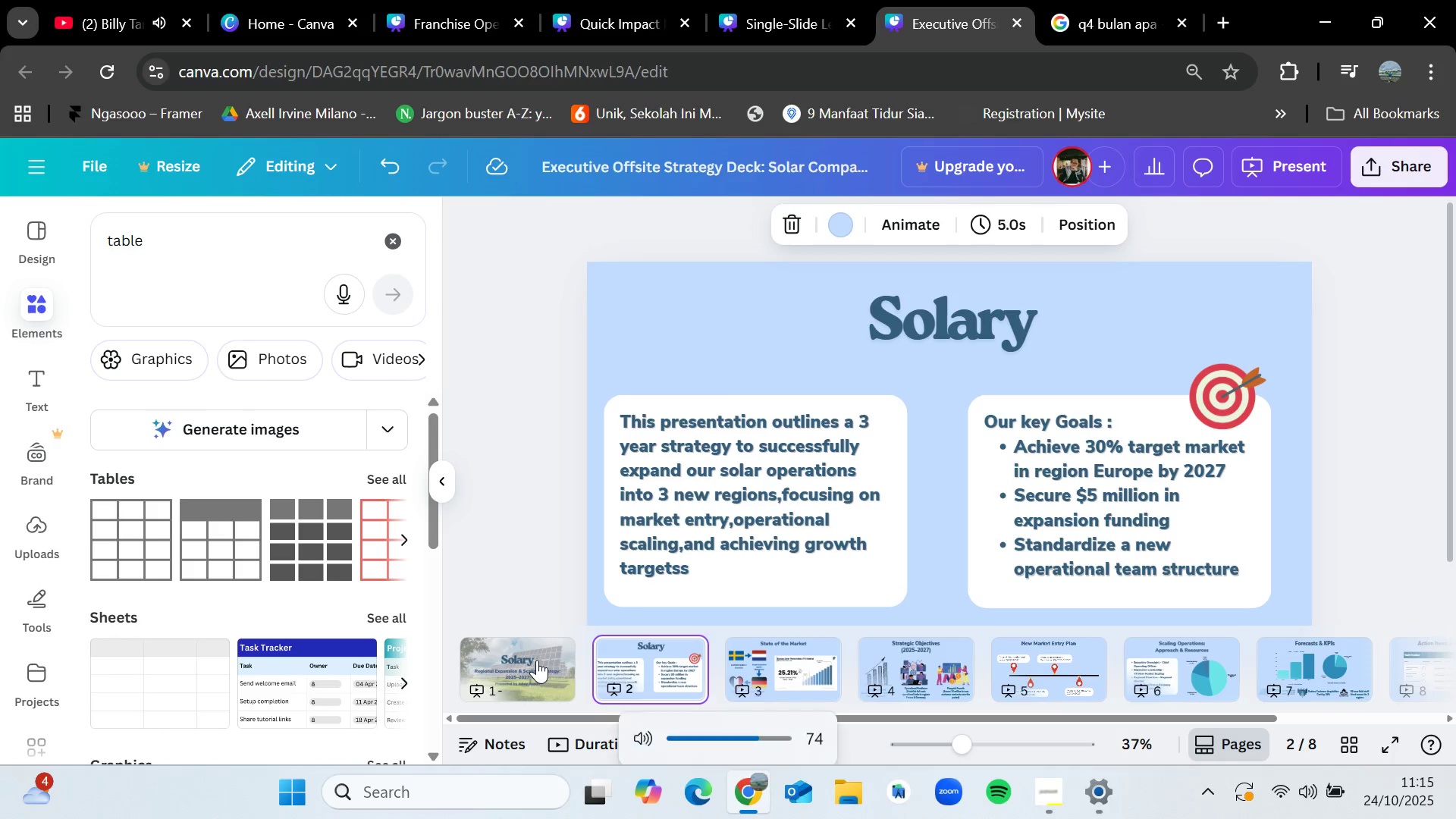 
key(VolumeDown)
 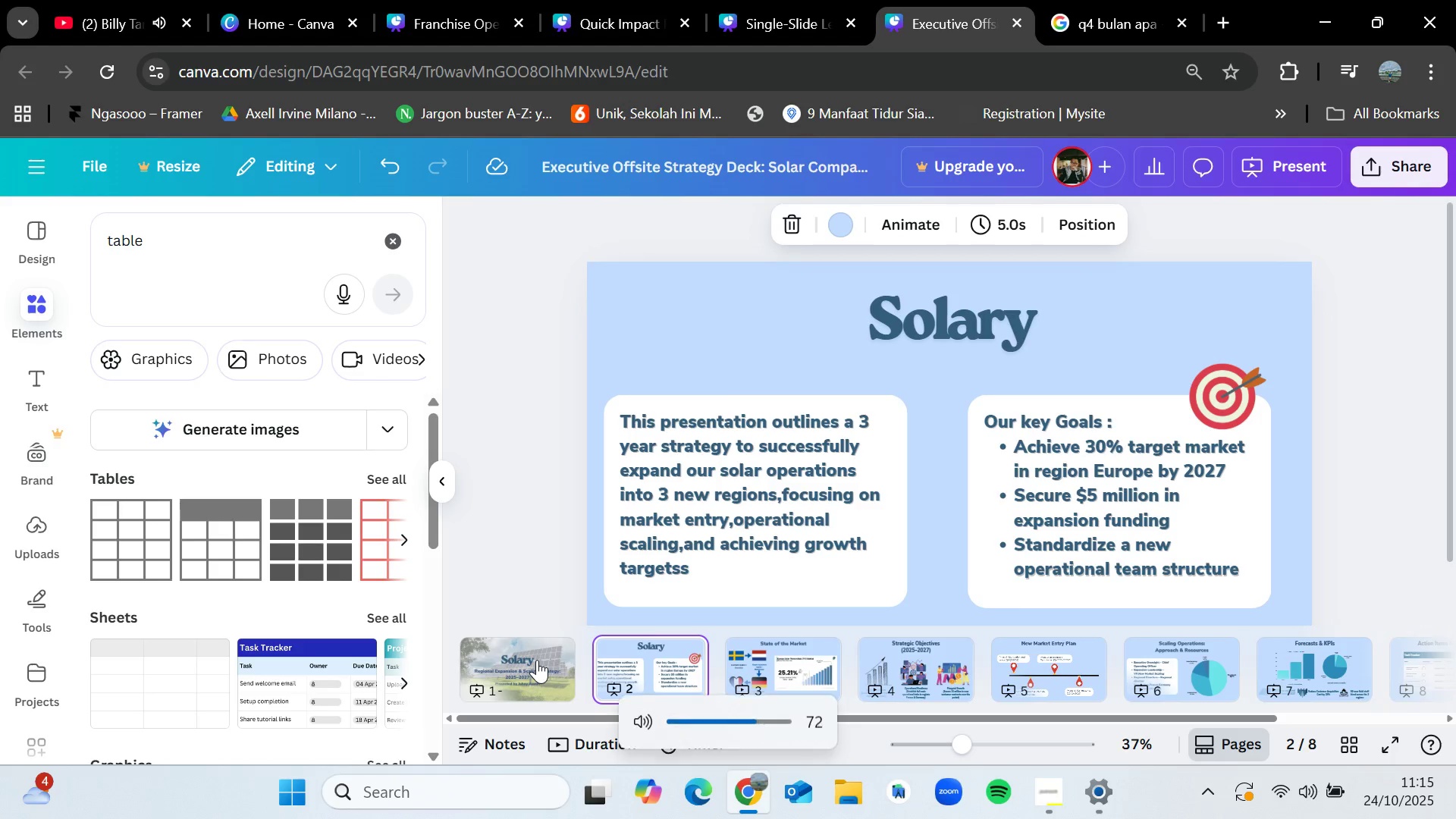 
key(VolumeDown)
 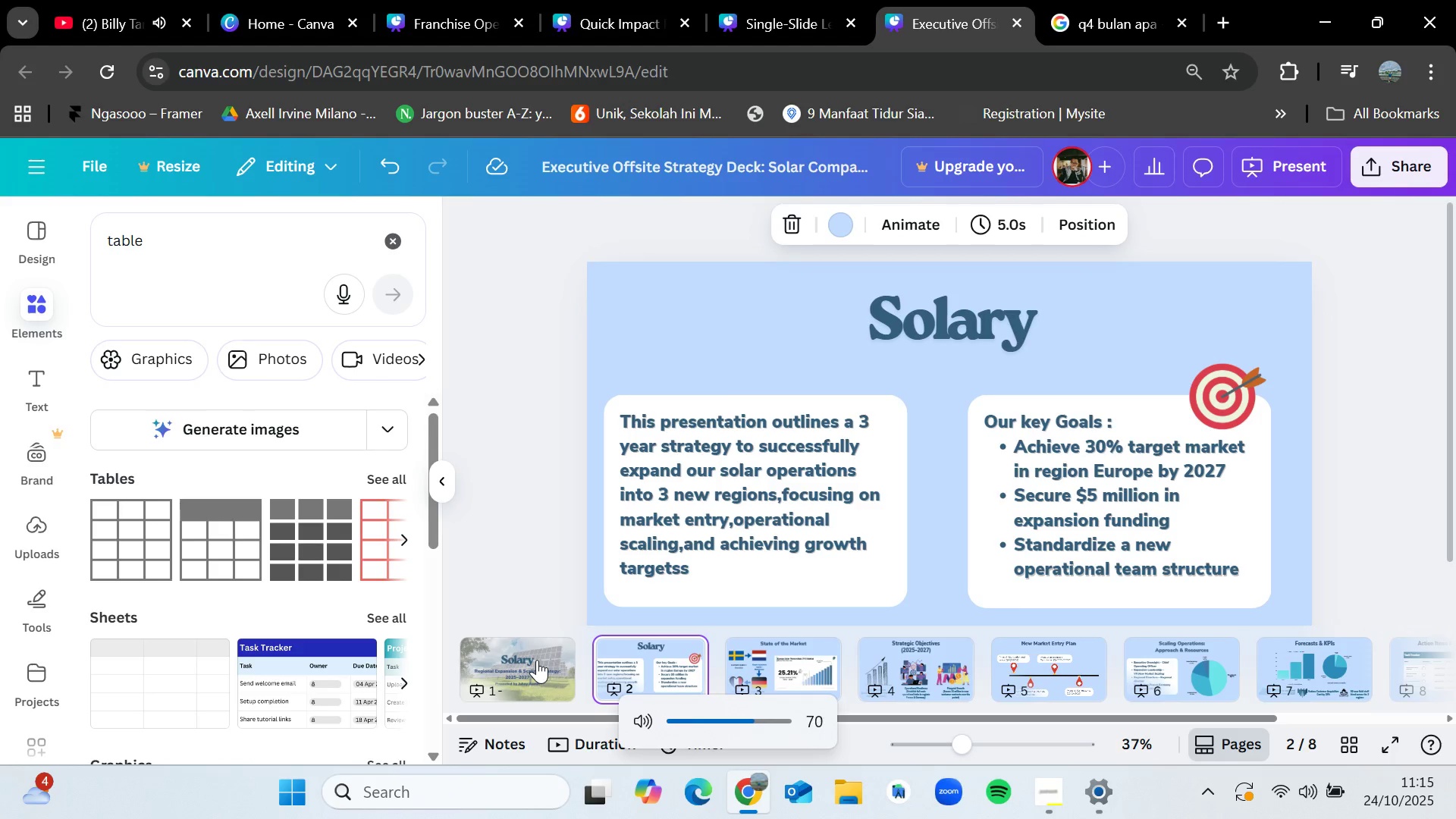 
key(VolumeDown)
 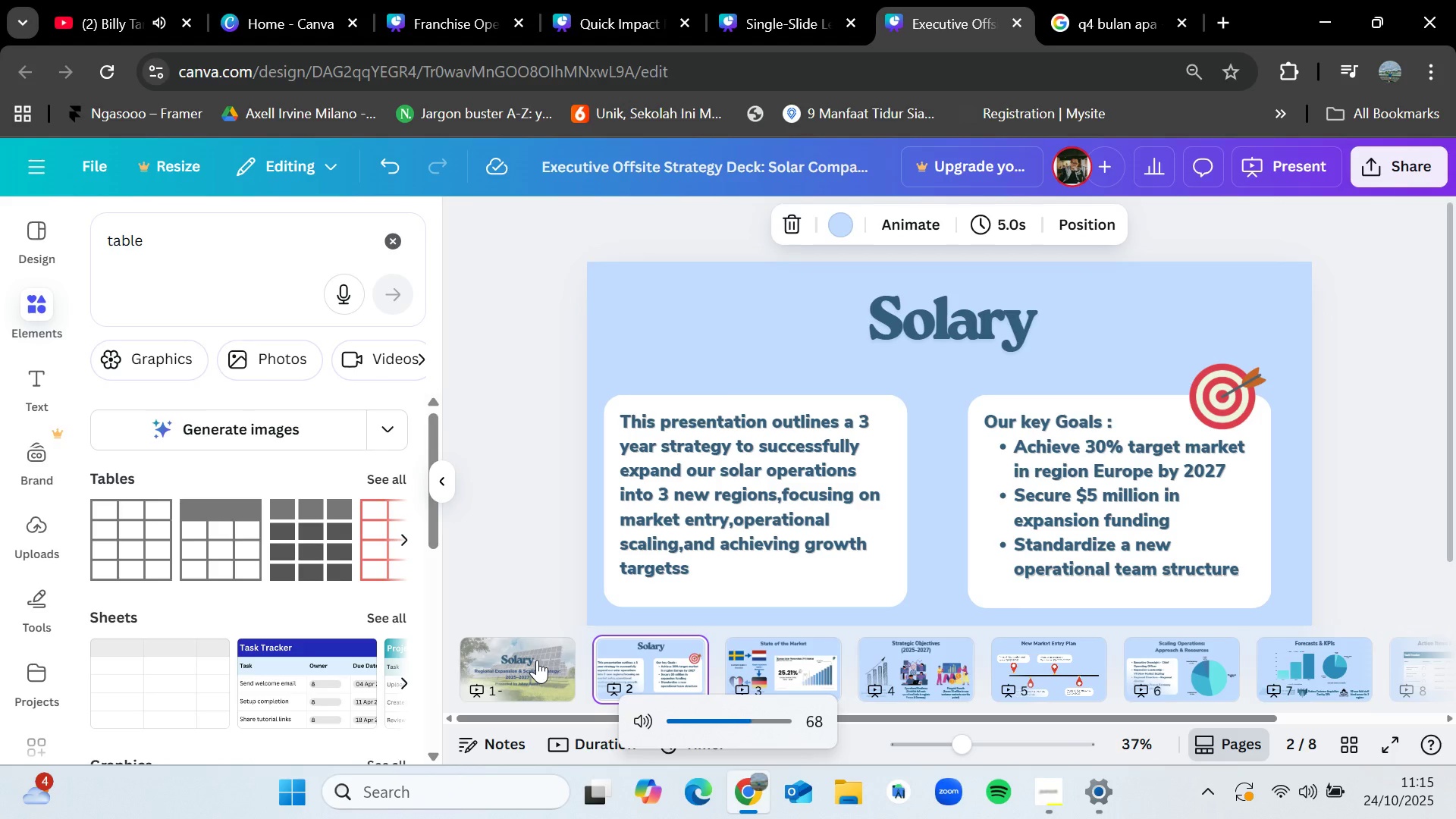 
key(VolumeDown)
 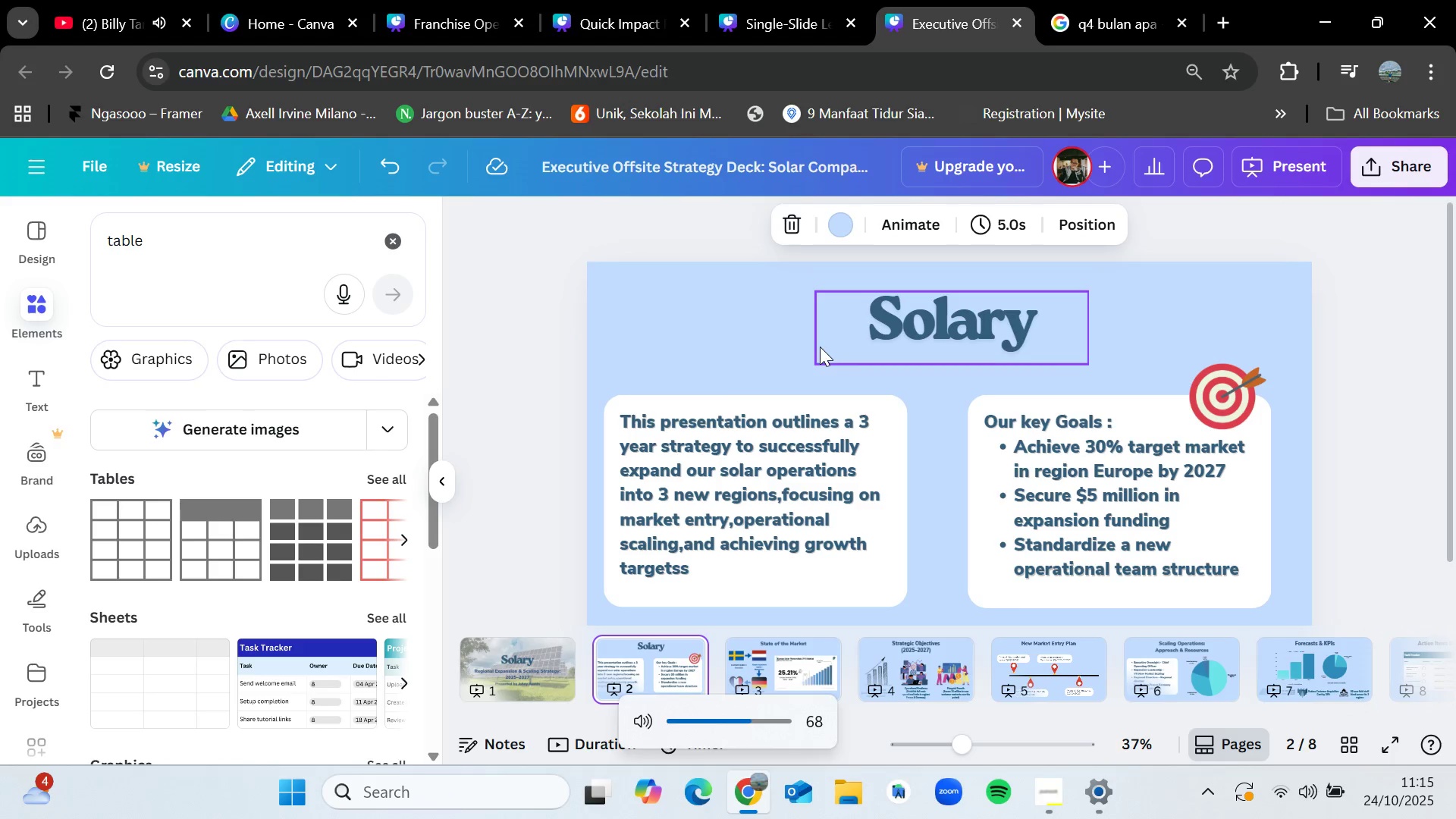 
left_click_drag(start_coordinate=[724, 353], to_coordinate=[1213, 554])
 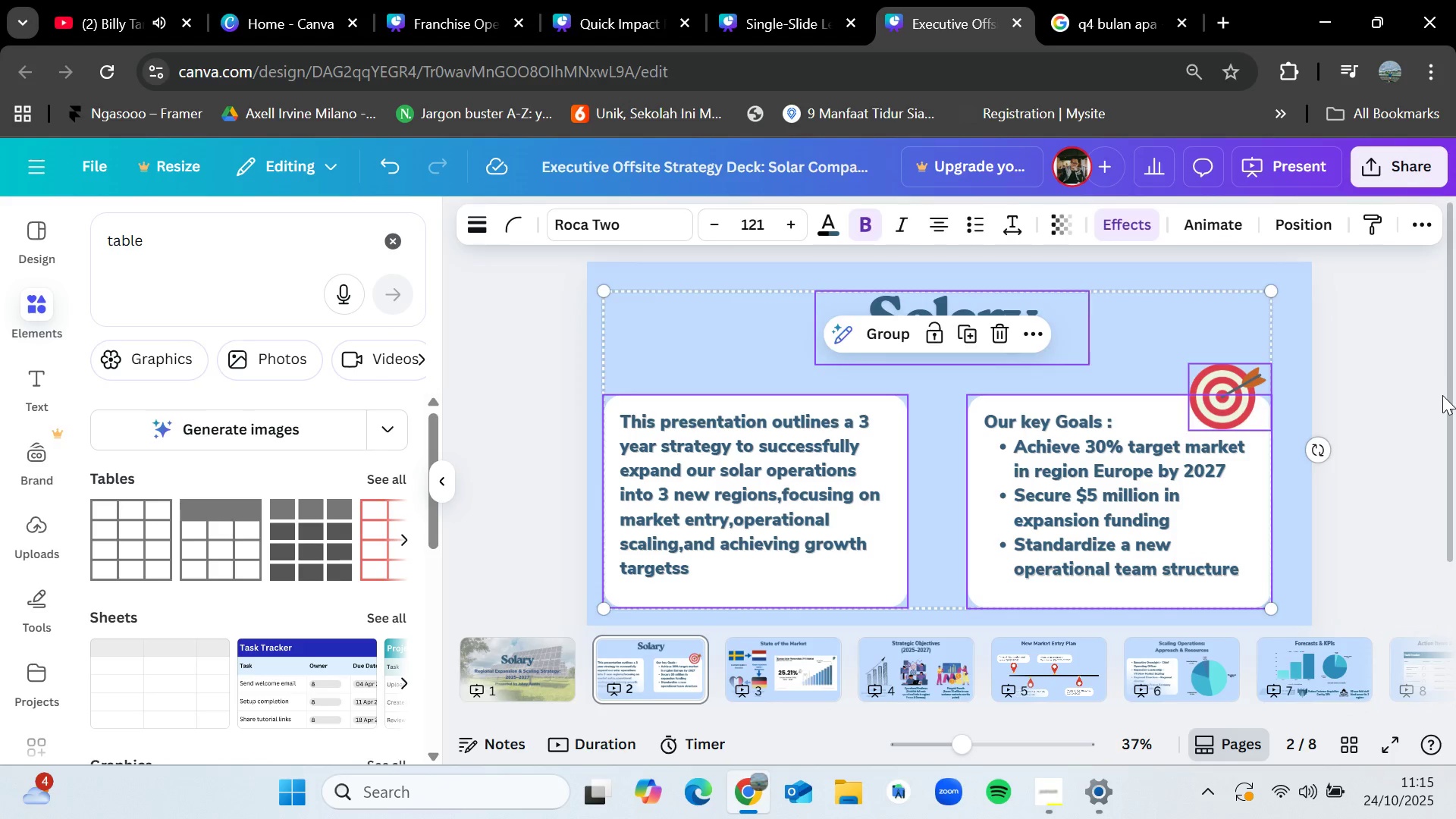 
left_click([1442, 395])
 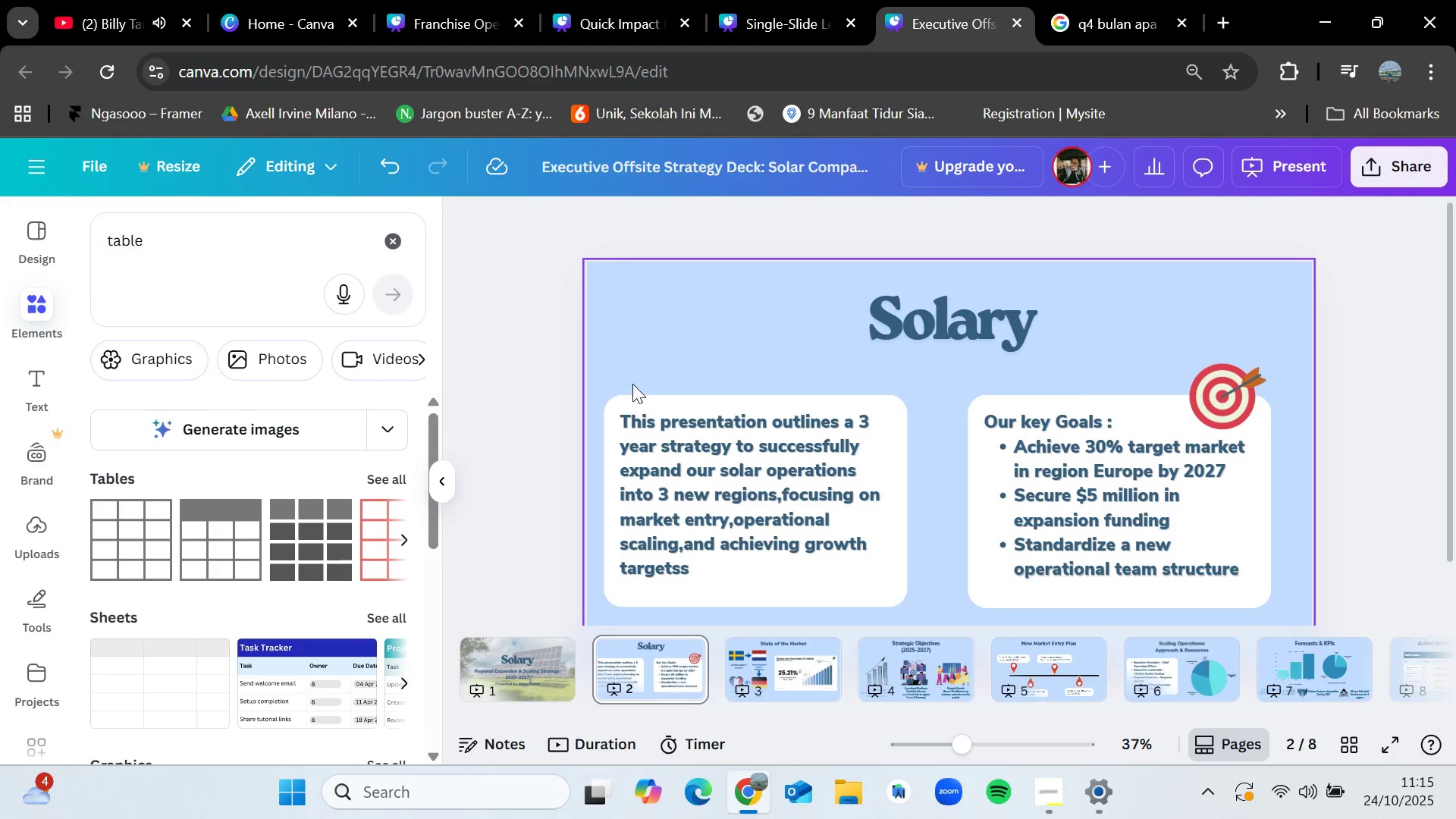 
left_click_drag(start_coordinate=[636, 377], to_coordinate=[1164, 613])
 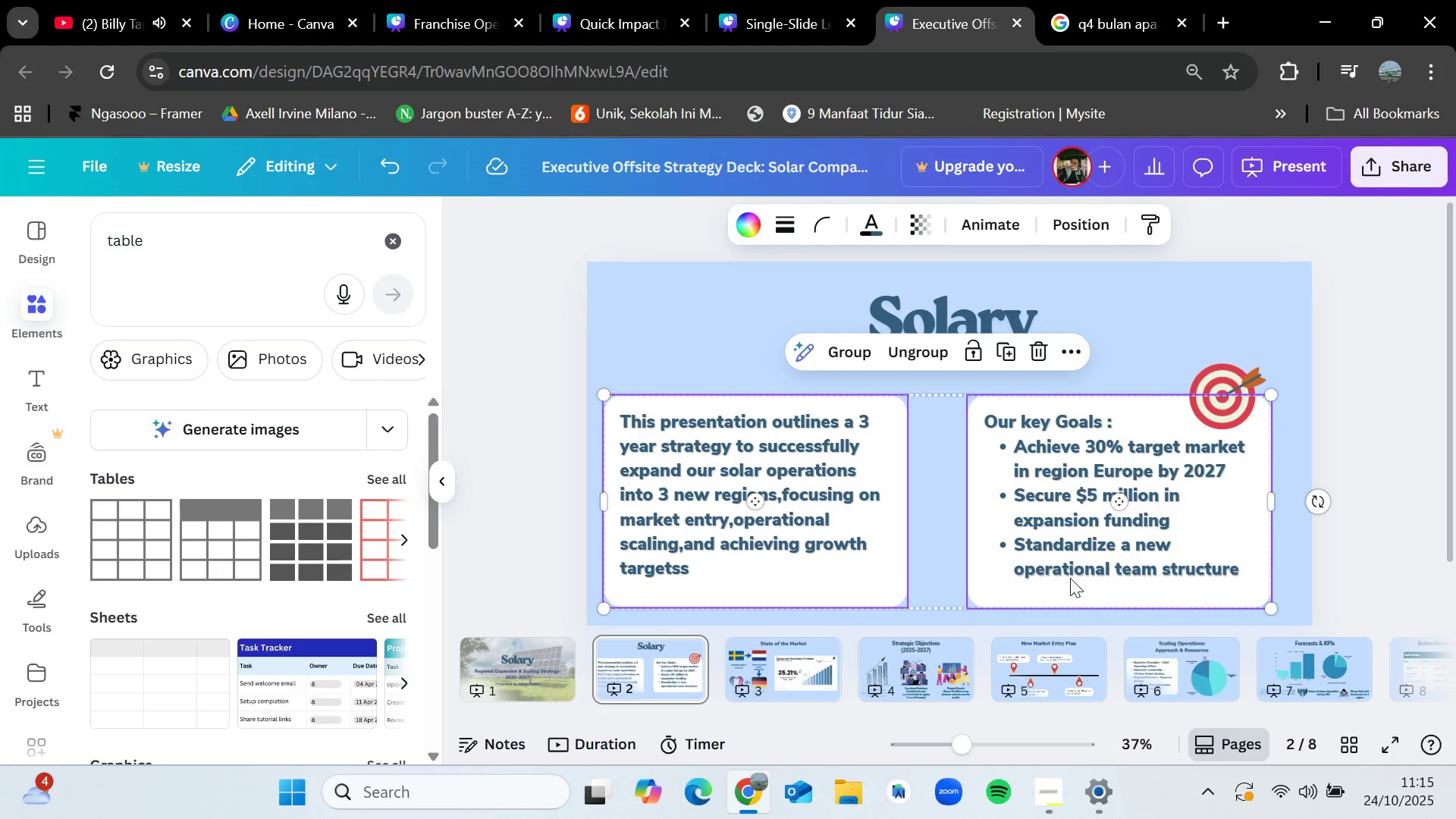 
left_click_drag(start_coordinate=[1070, 578], to_coordinate=[1072, 562])
 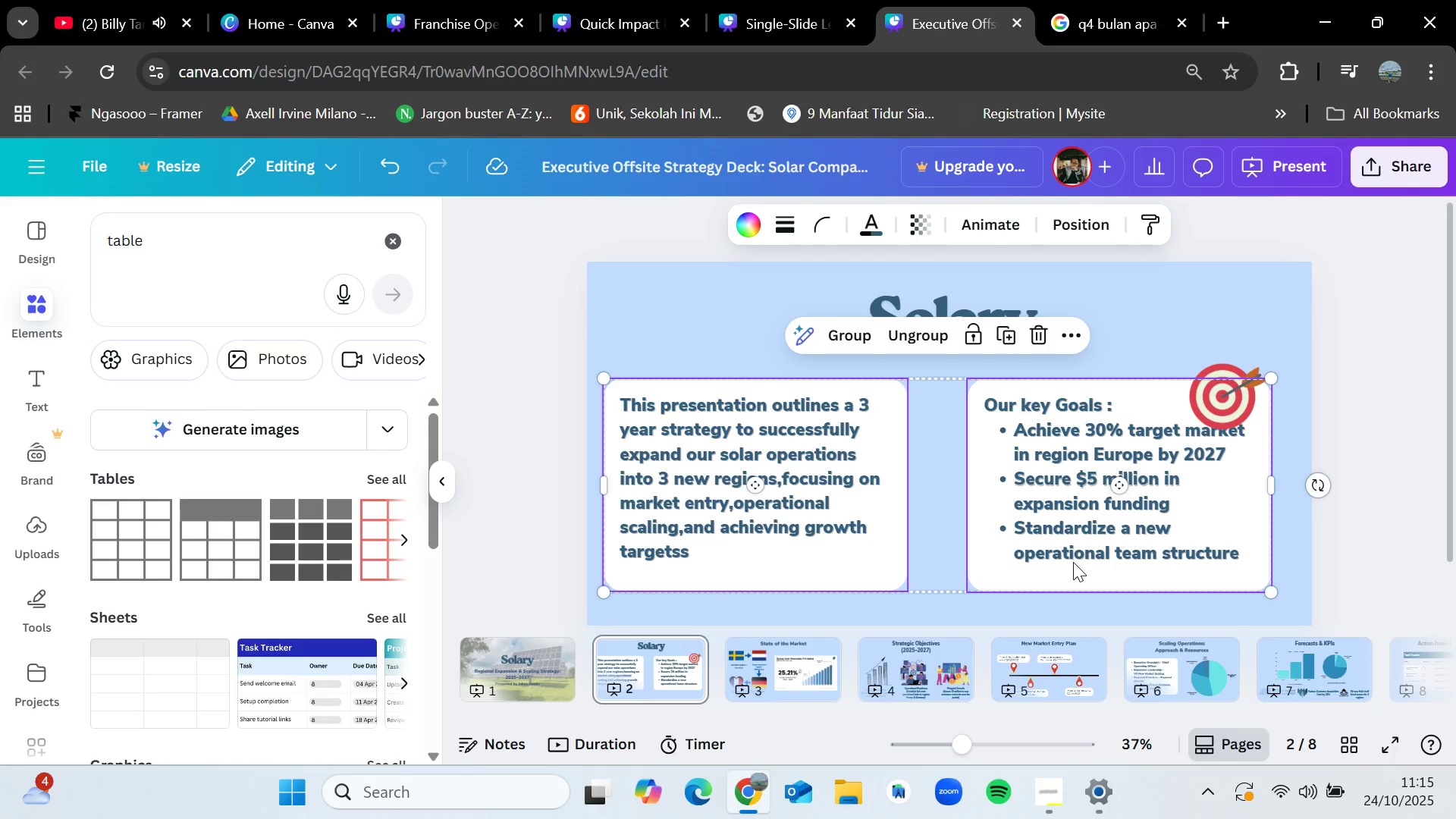 
key(Control+Z)
 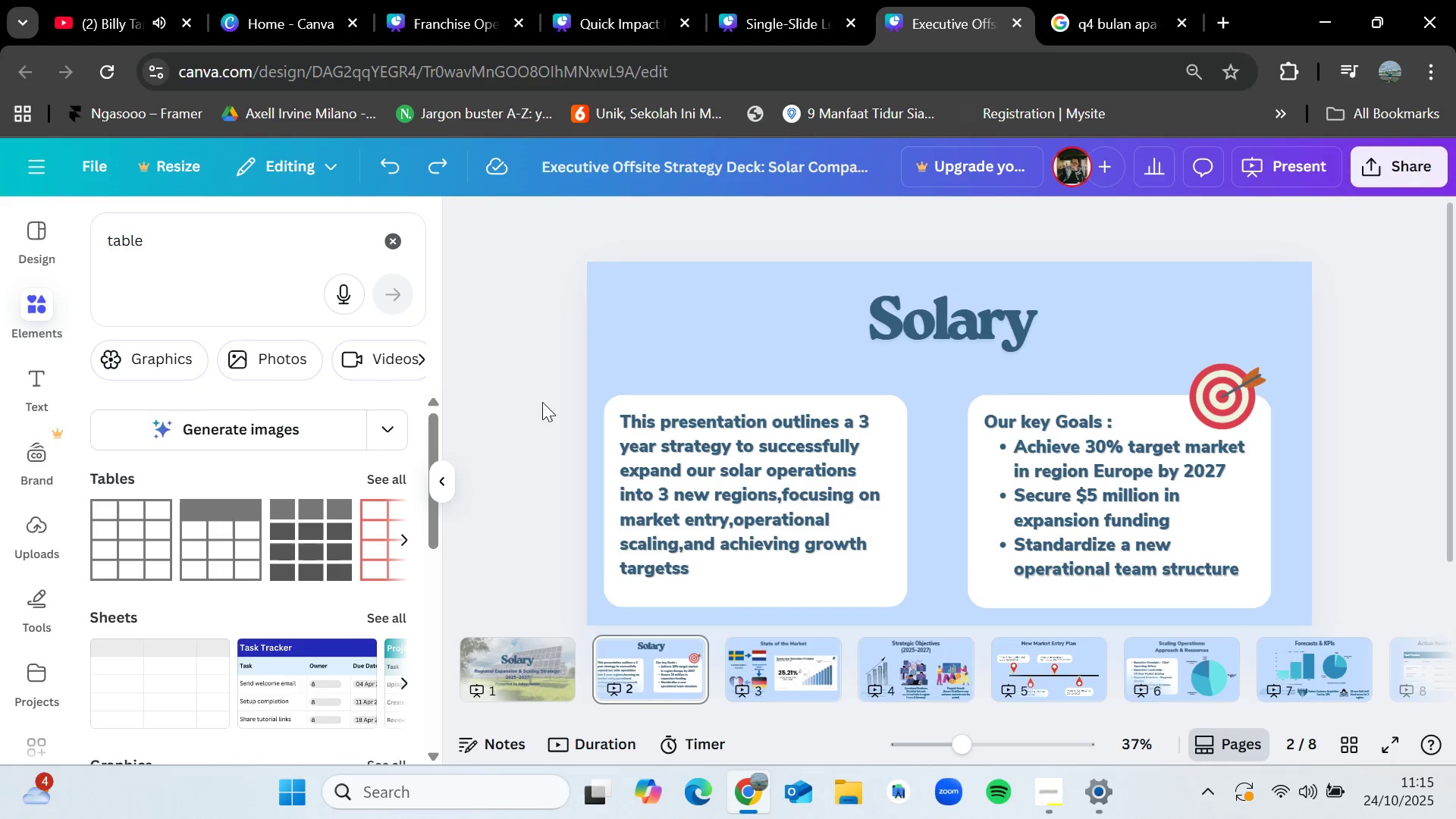 
left_click_drag(start_coordinate=[539, 384], to_coordinate=[1298, 602])
 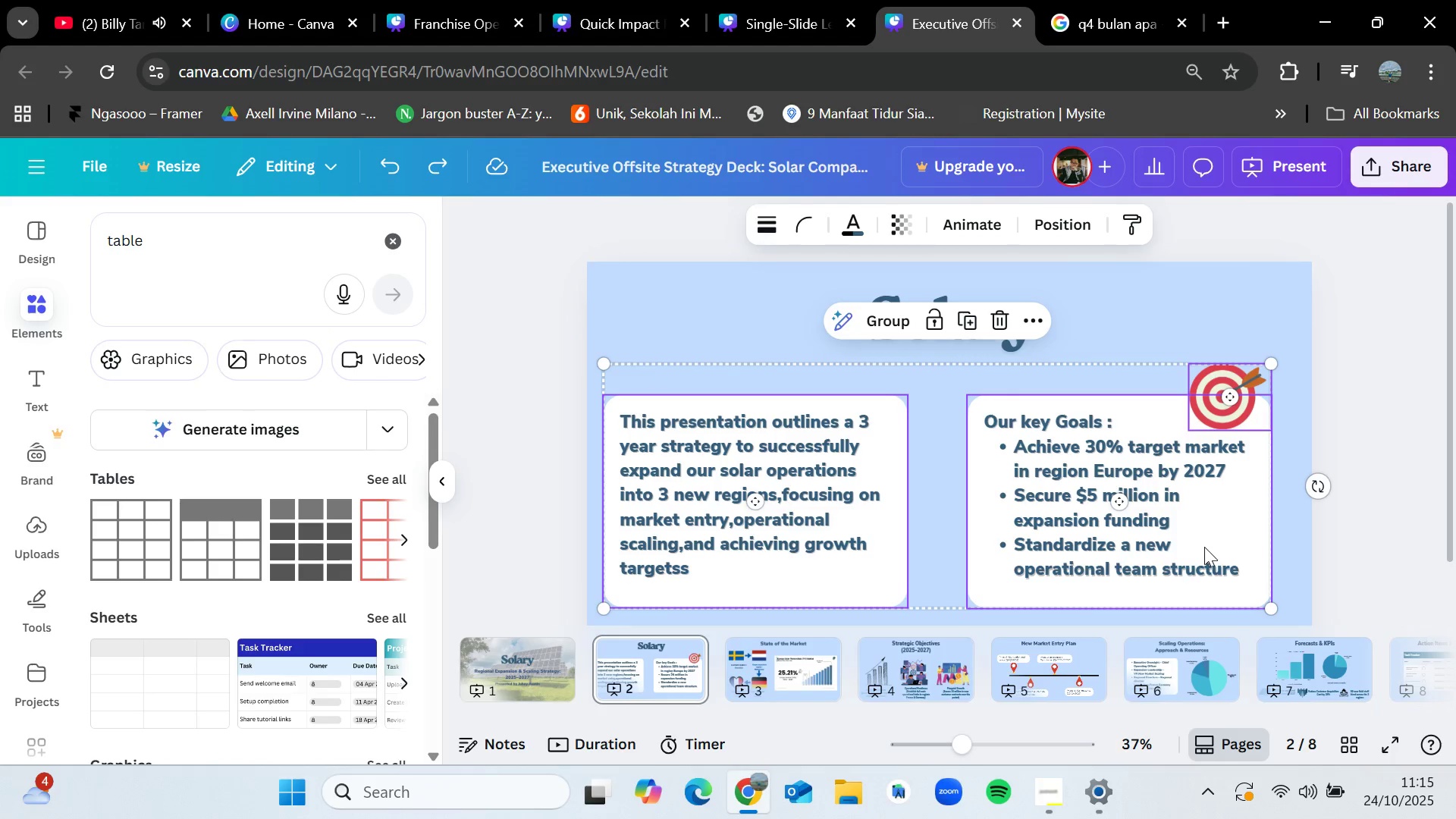 
left_click_drag(start_coordinate=[1204, 547], to_coordinate=[1218, 538])
 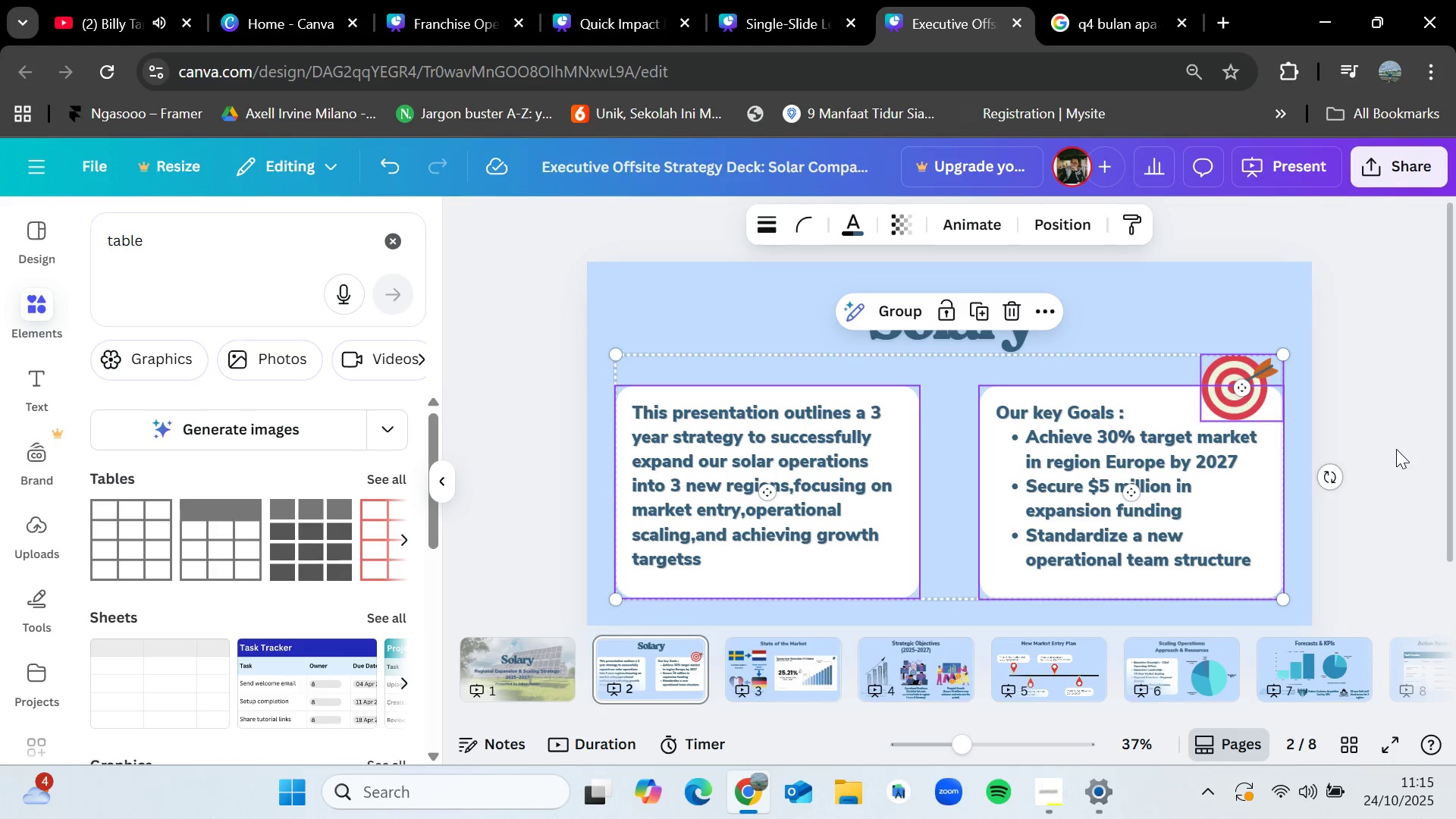 
left_click([1396, 449])
 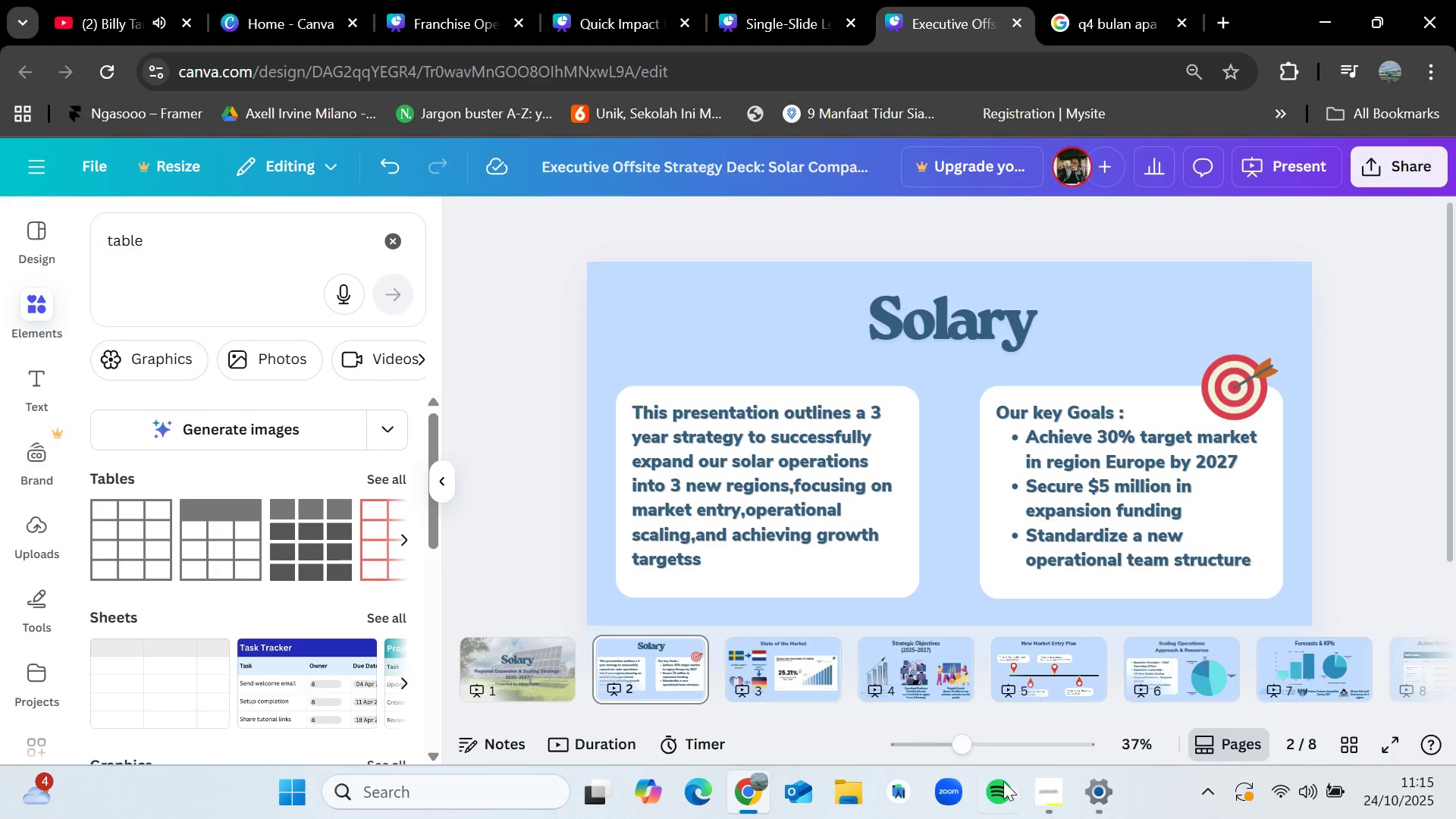 
left_click([1040, 796])